 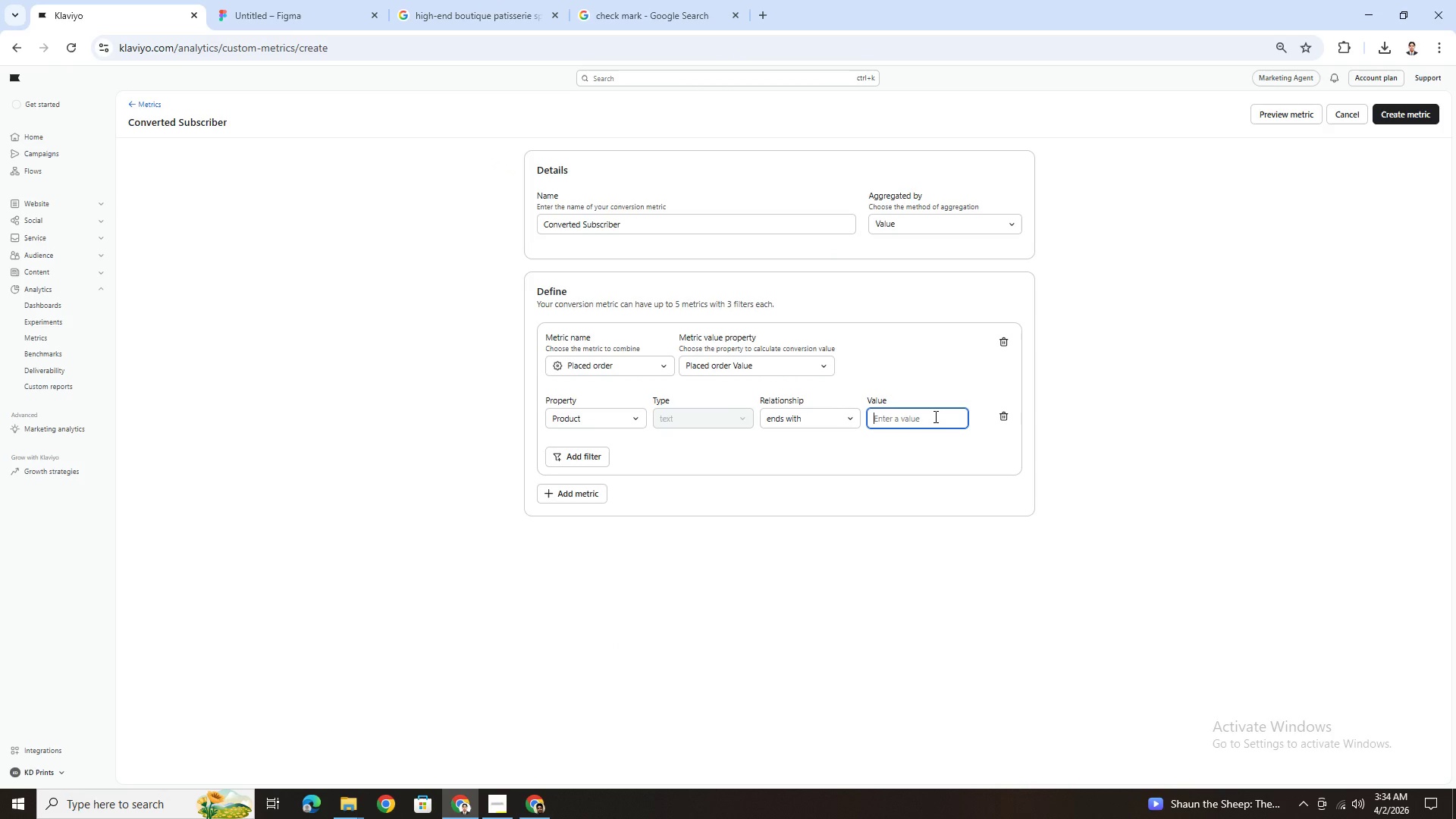 
type(subscri[p)
key(Backspace)
key(Backspace)
type(pto)
key(Backspace)
type(ion)
 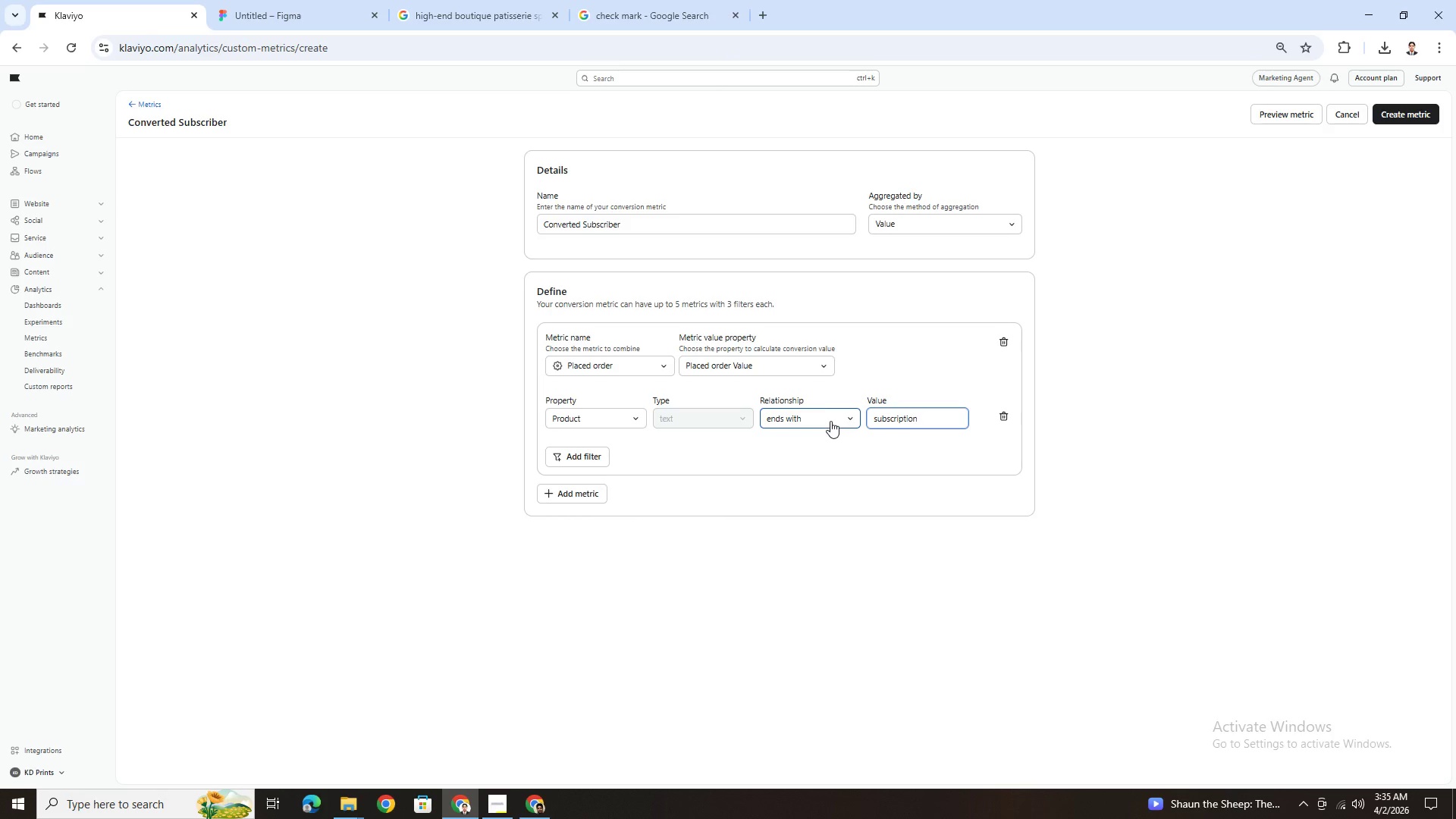 
mouse_move([827, 416])
 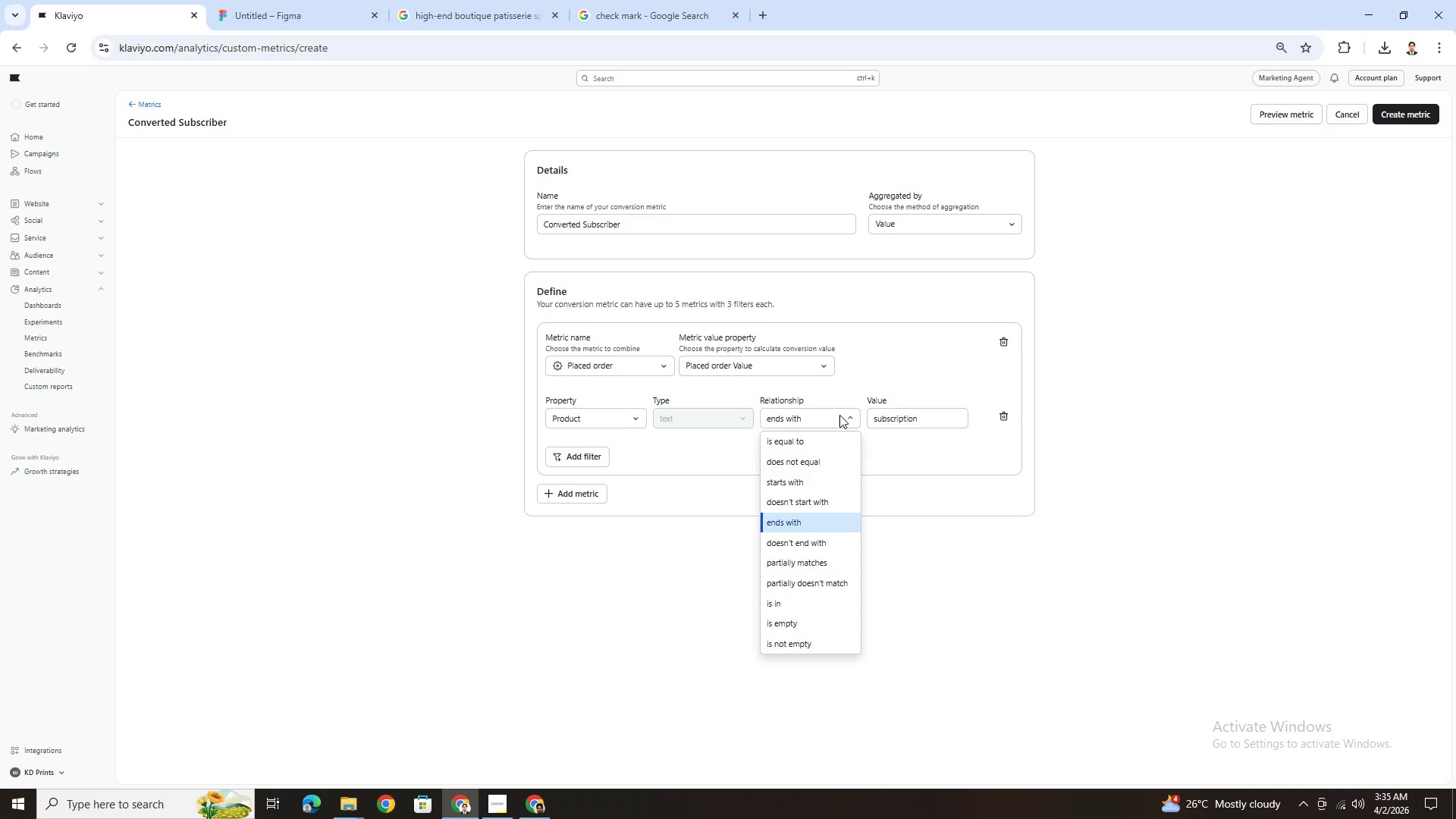 
left_click([639, 419])
 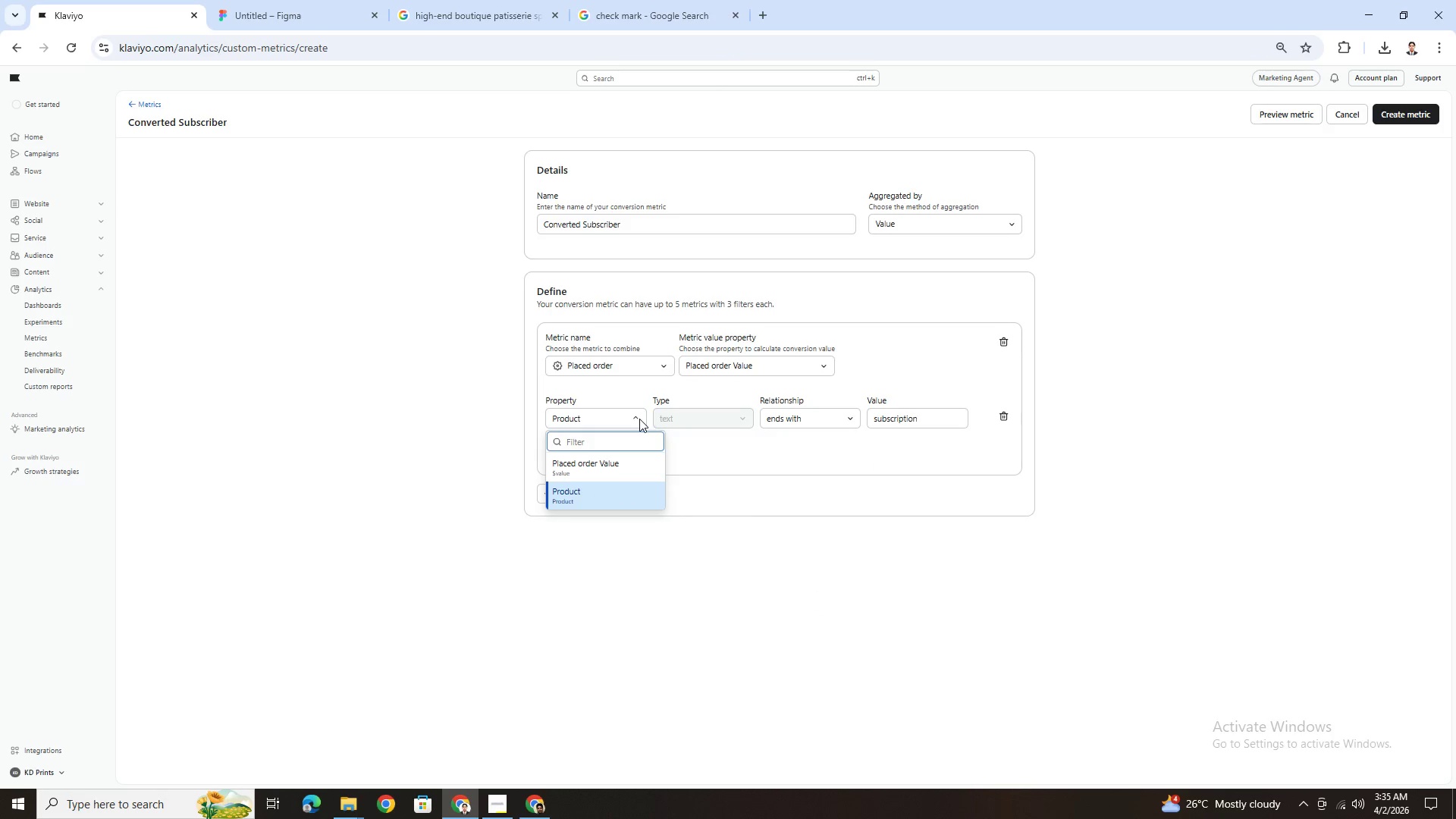 
left_click([639, 419])
 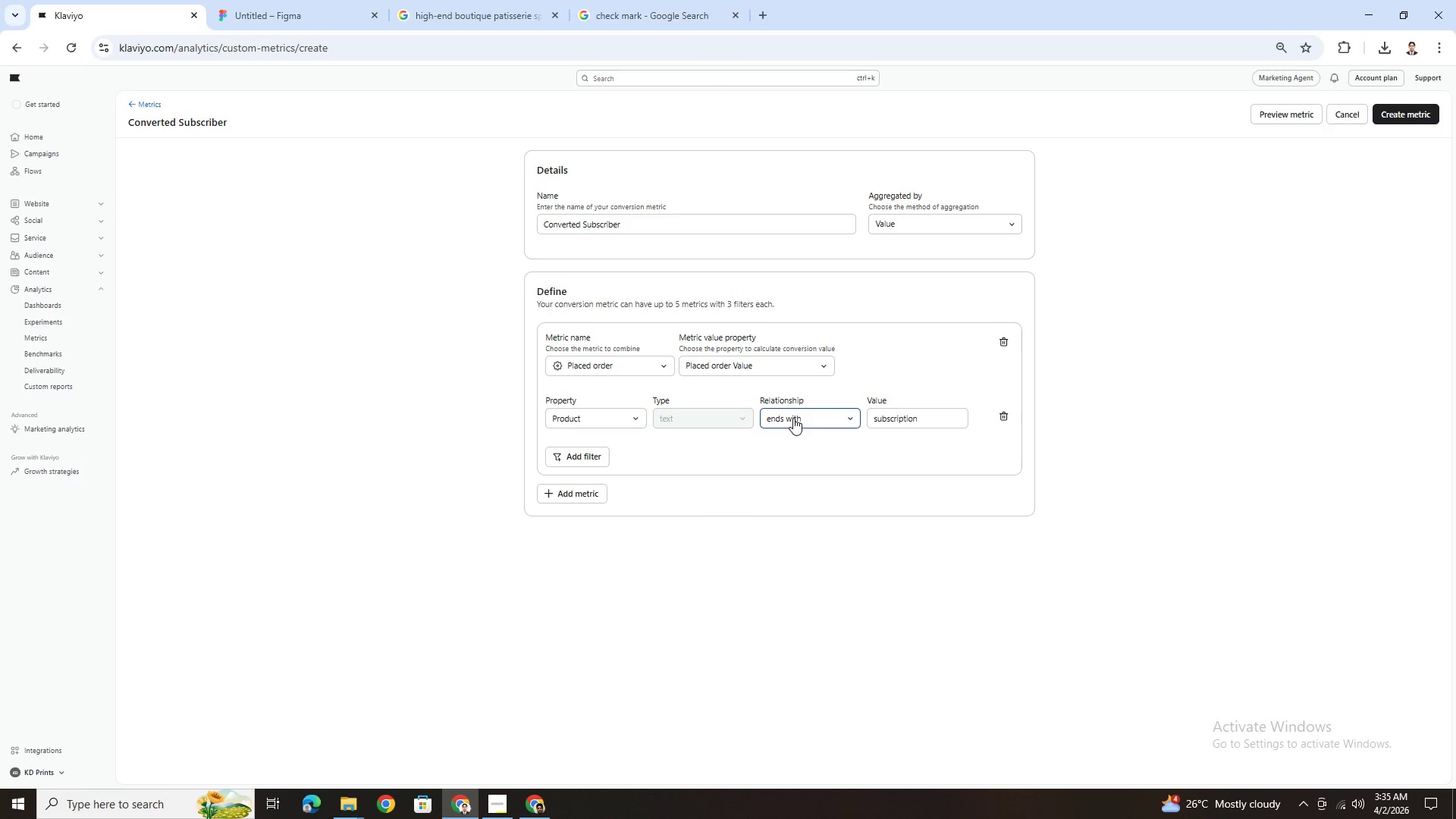 
left_click([805, 418])
 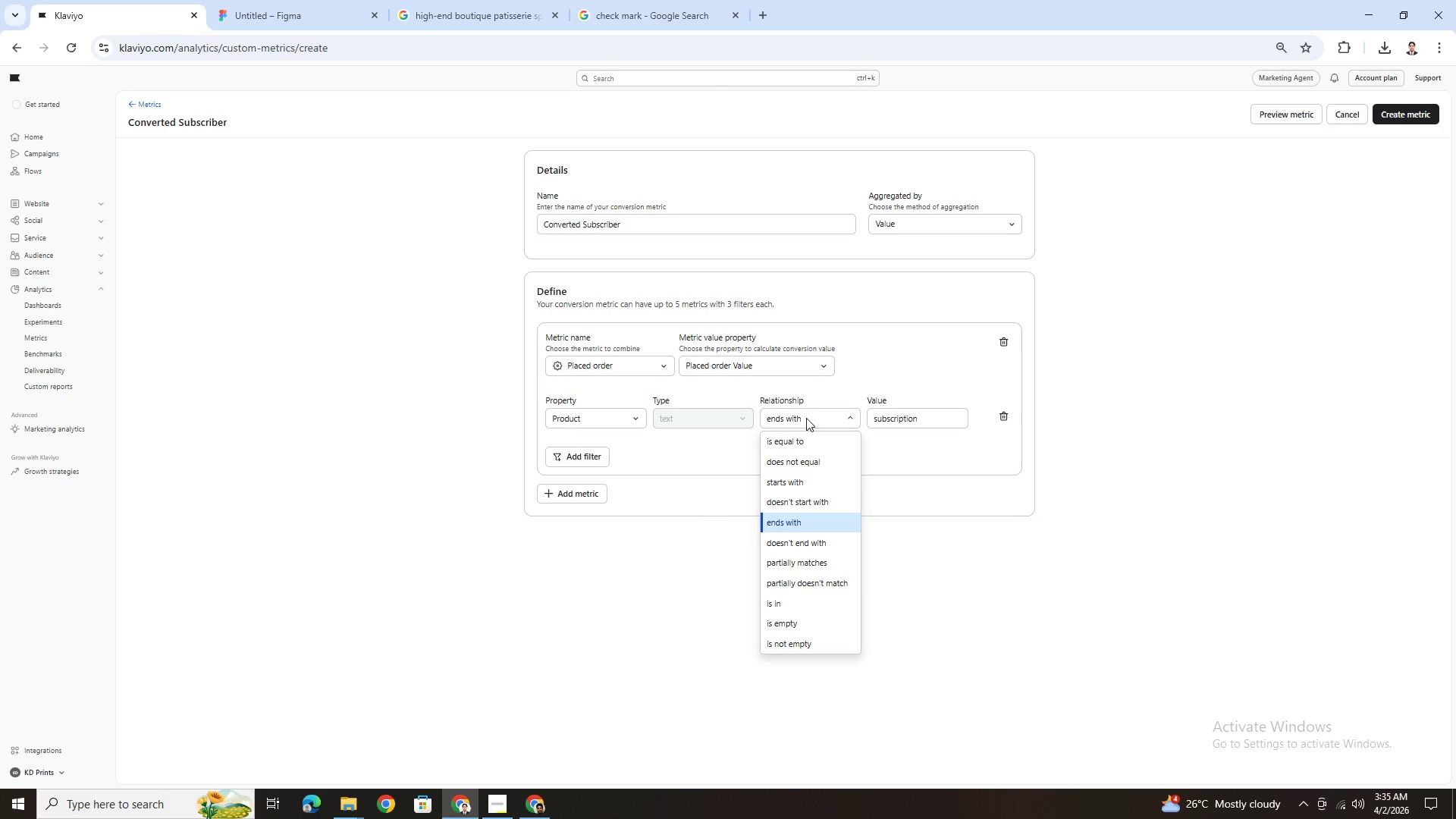 
left_click([929, 447])
 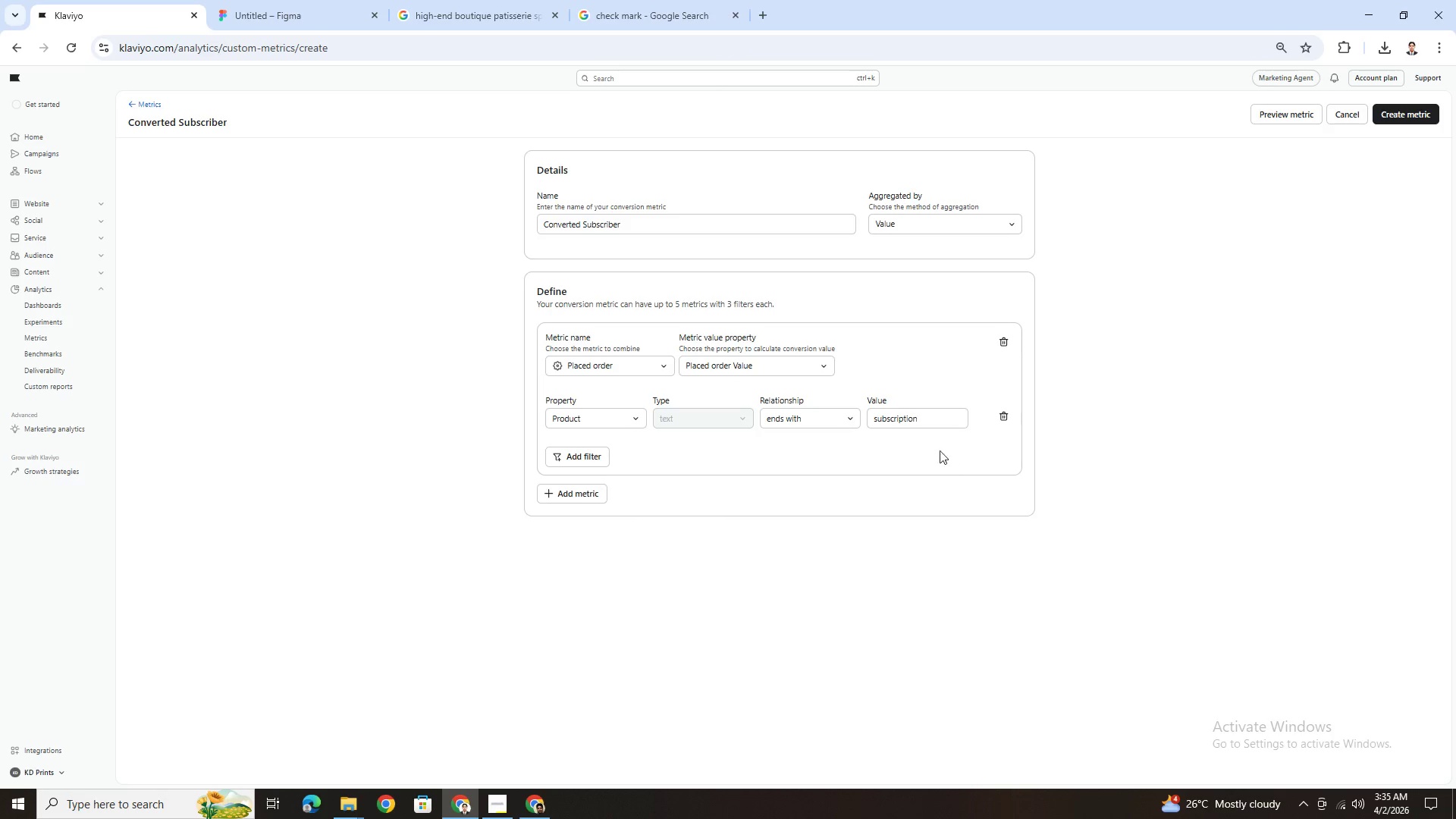 
wait(12.28)
 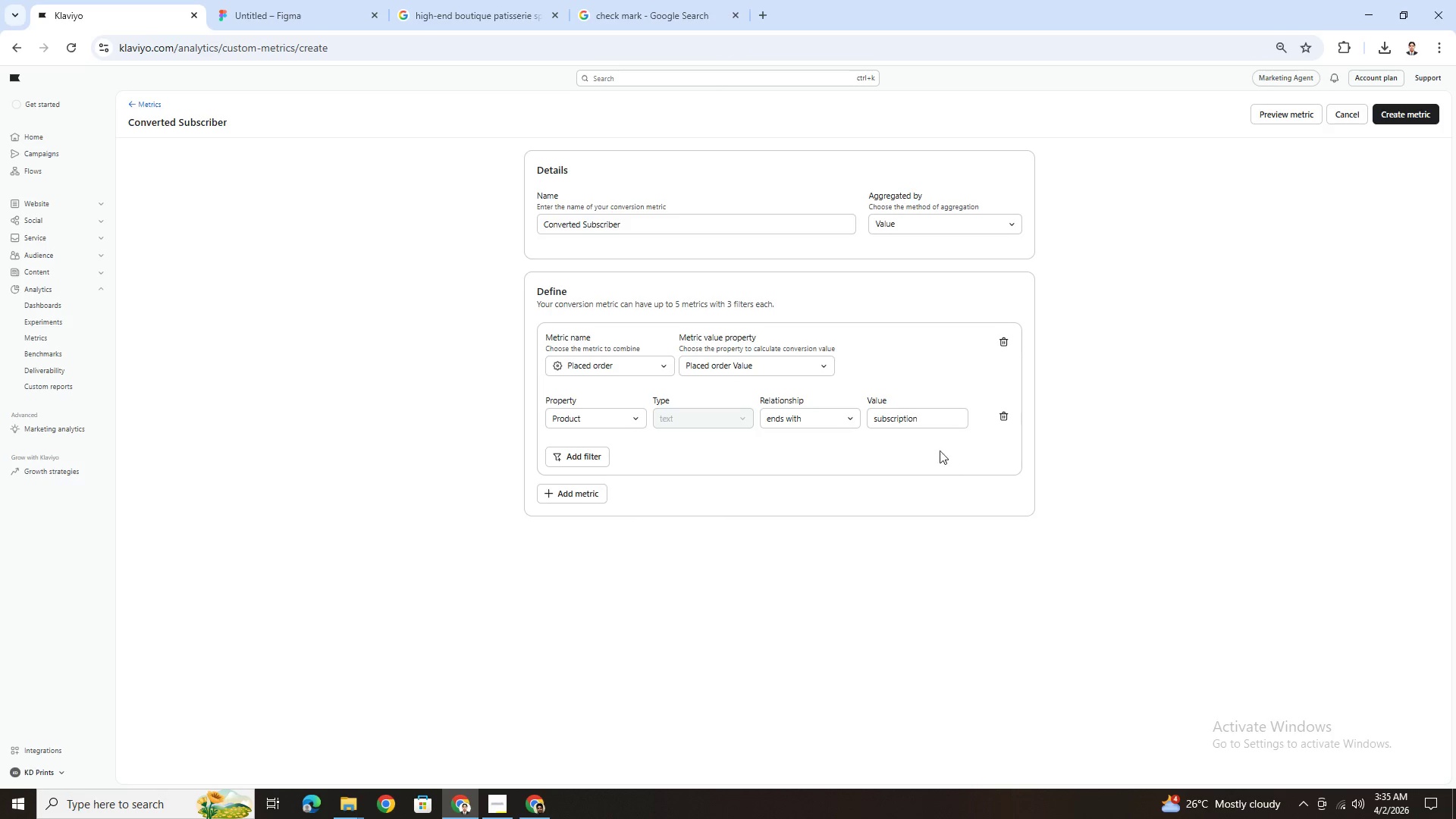 
left_click([1294, 121])